 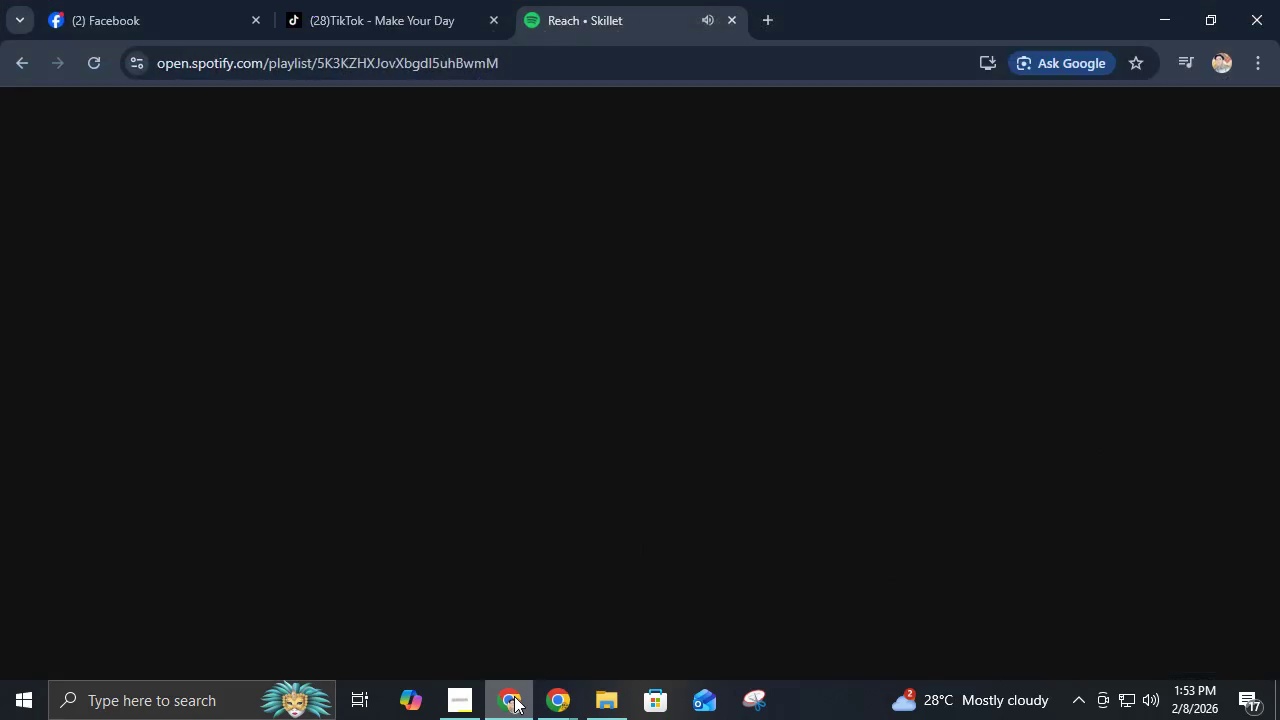 
double_click([514, 696])
 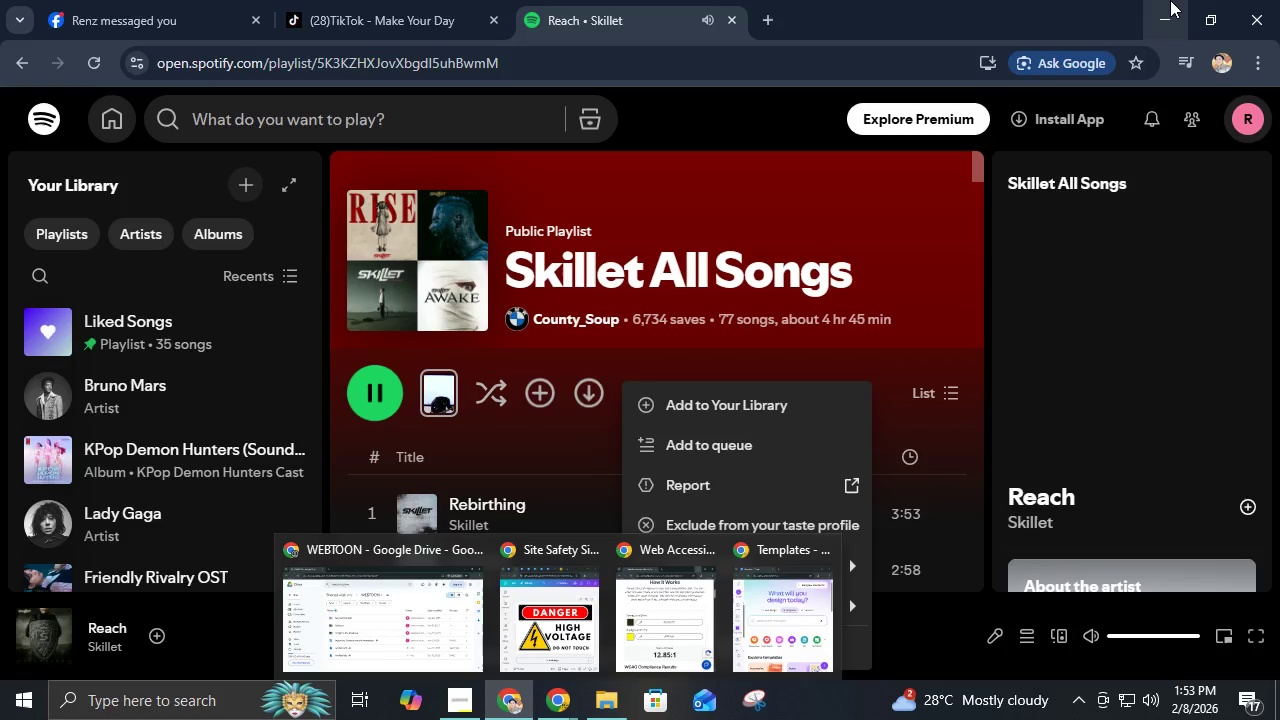 
left_click([1170, 0])
 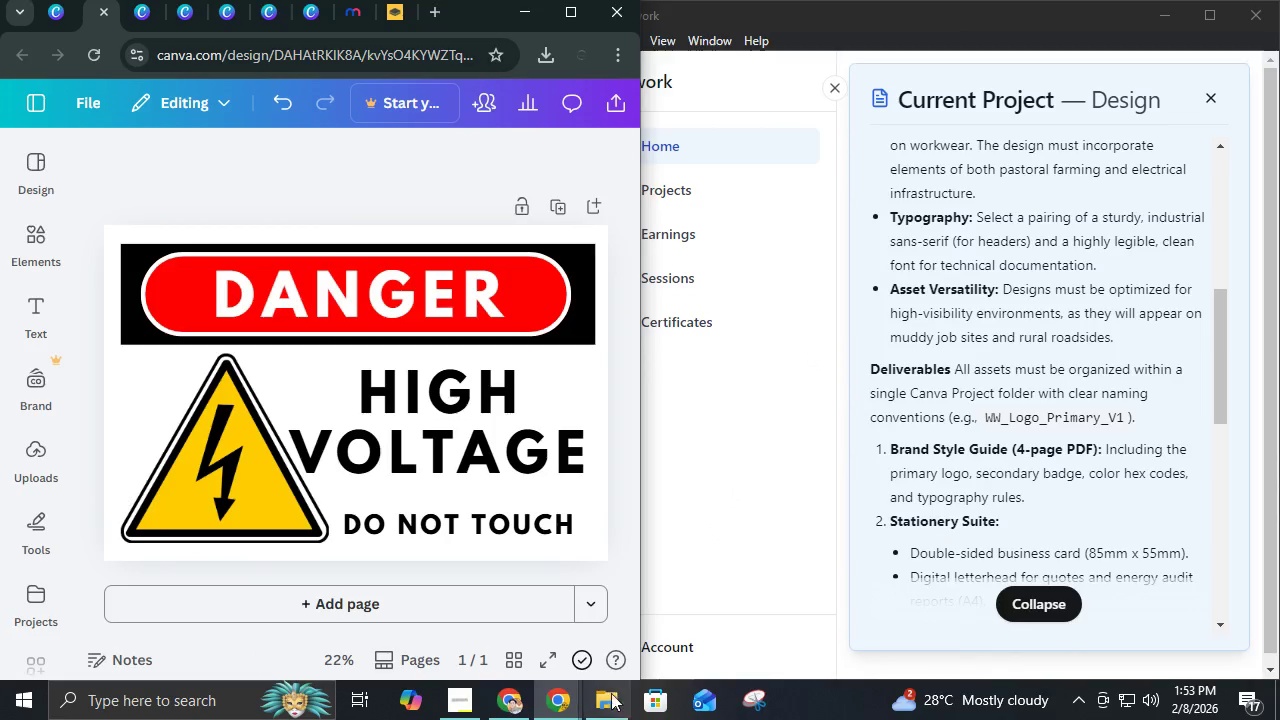 
left_click([578, 701])
 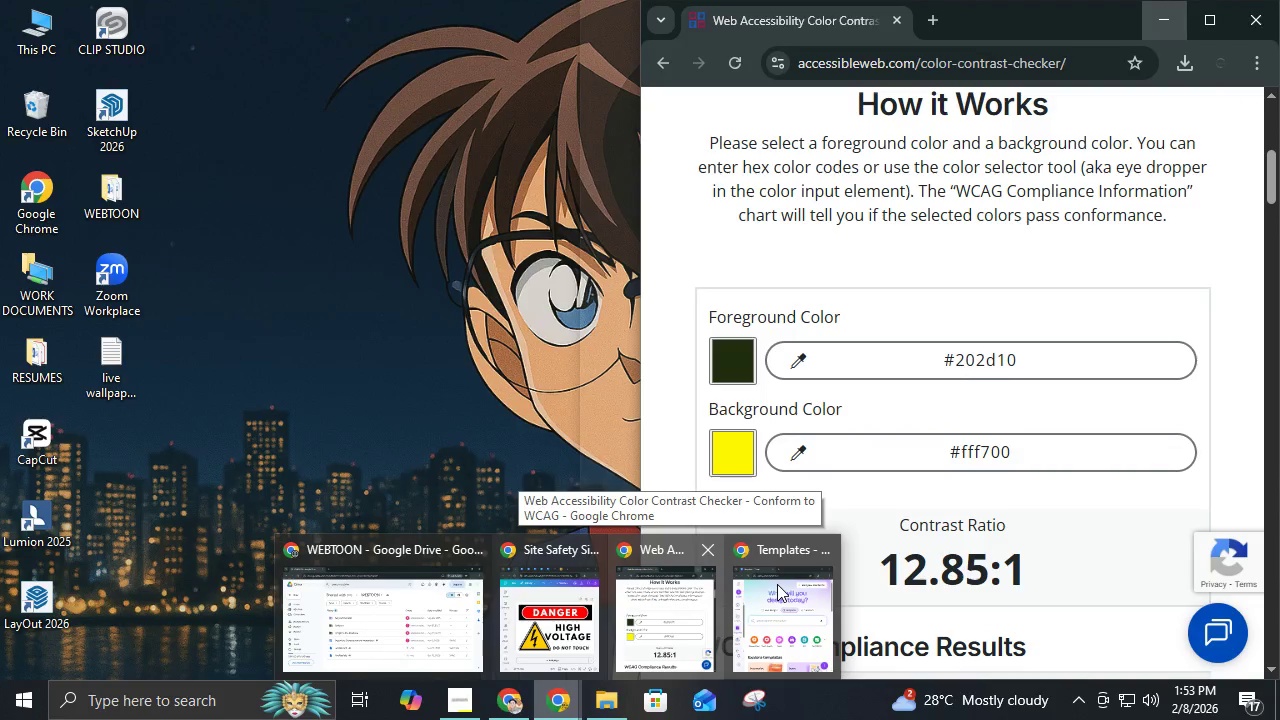 
left_click([777, 584])
 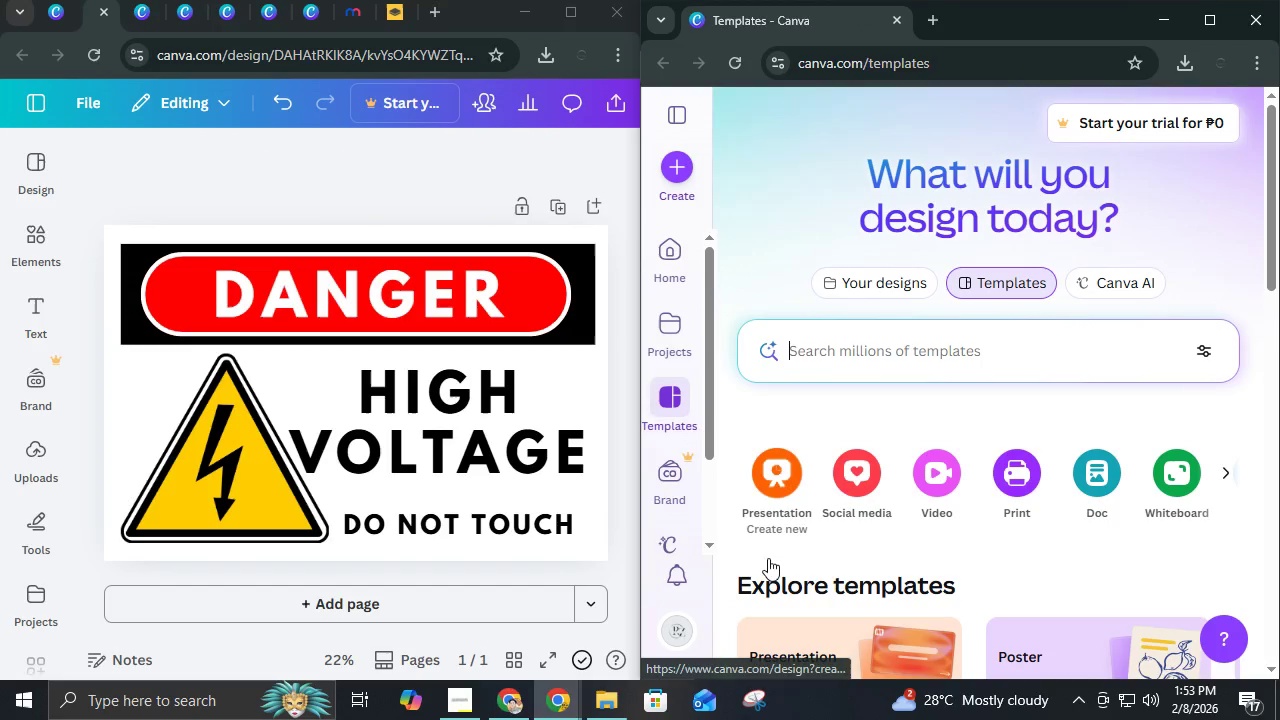 
scroll: coordinate [835, 486], scroll_direction: down, amount: 4.0
 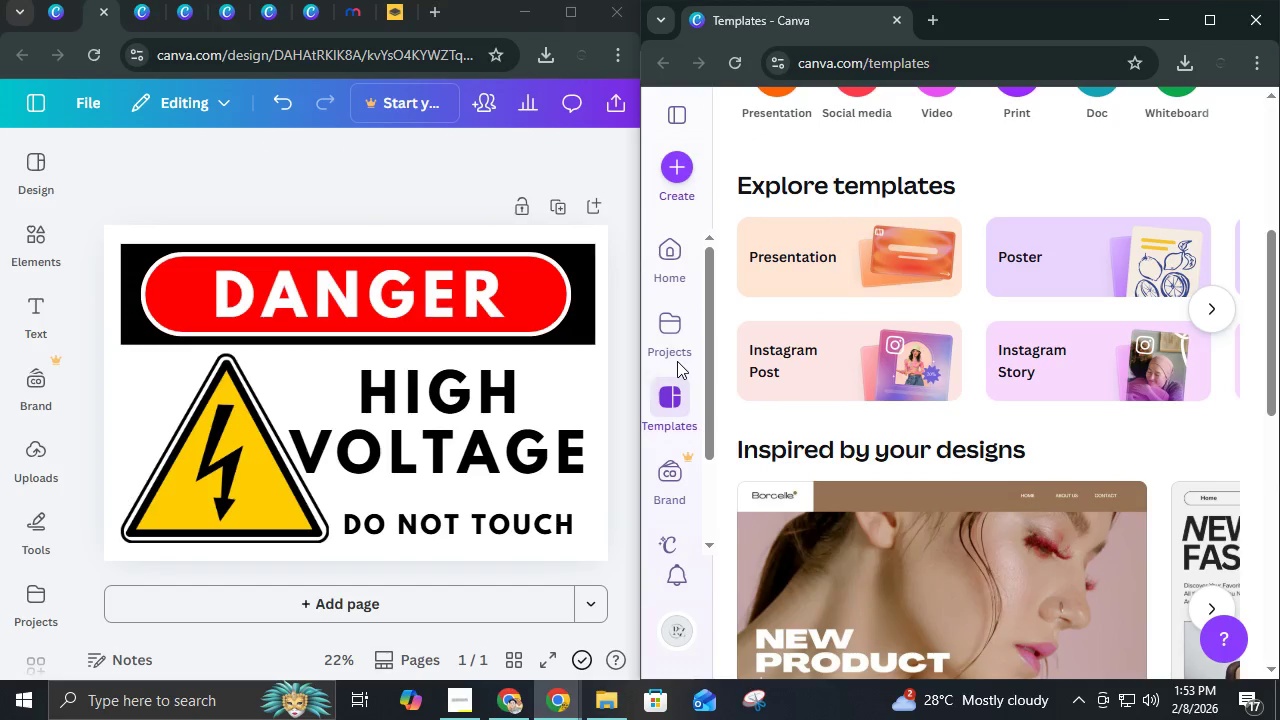 
double_click([670, 328])
 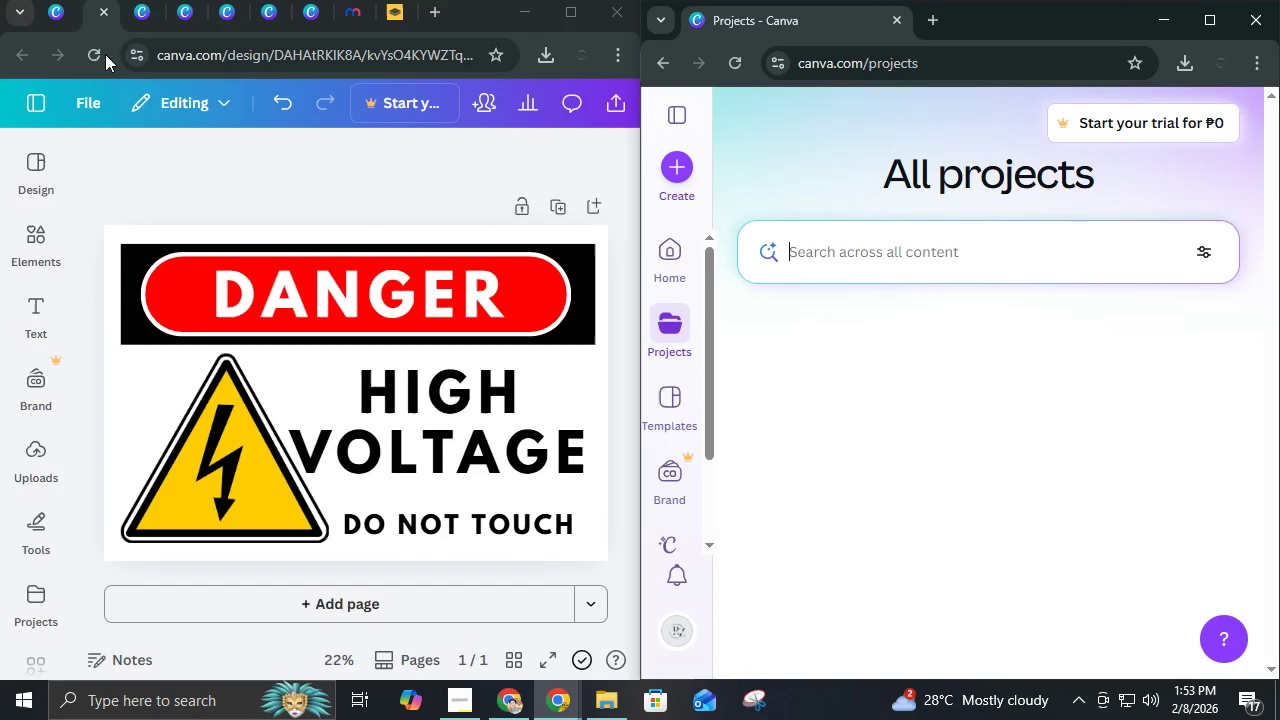 
left_click([58, 31])
 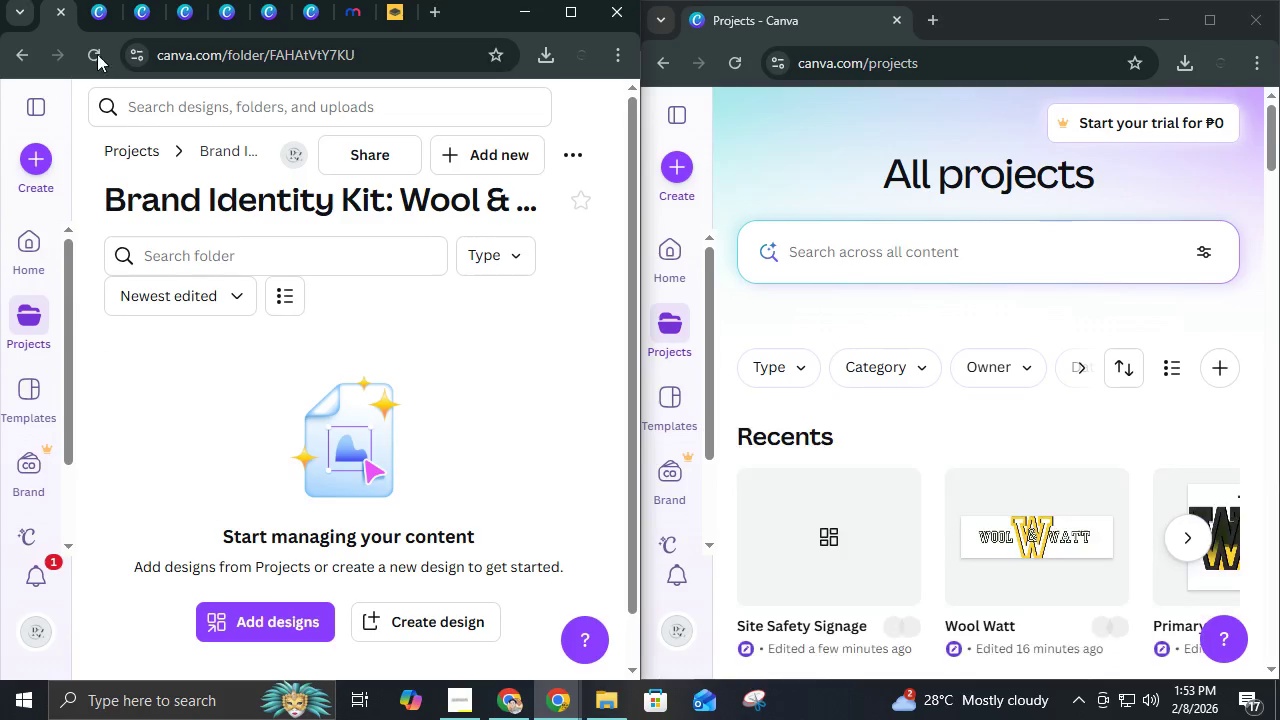 
left_click([104, 26])
 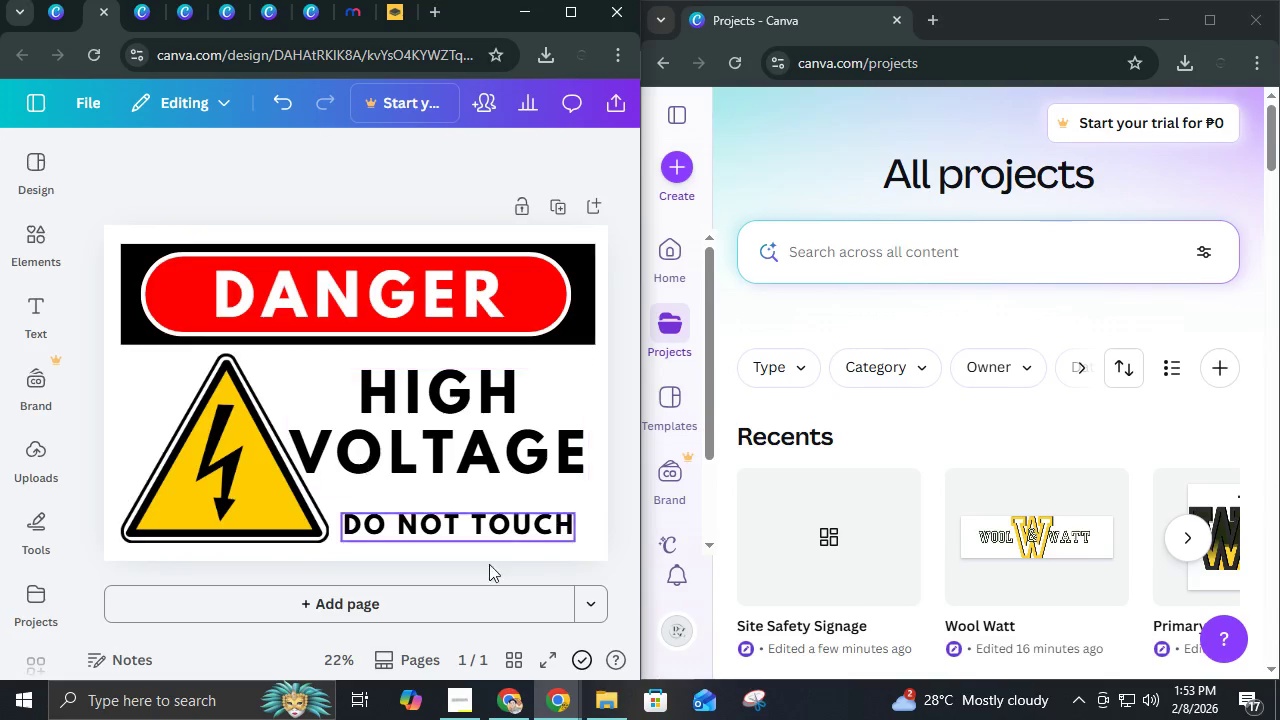 
left_click([614, 719])
 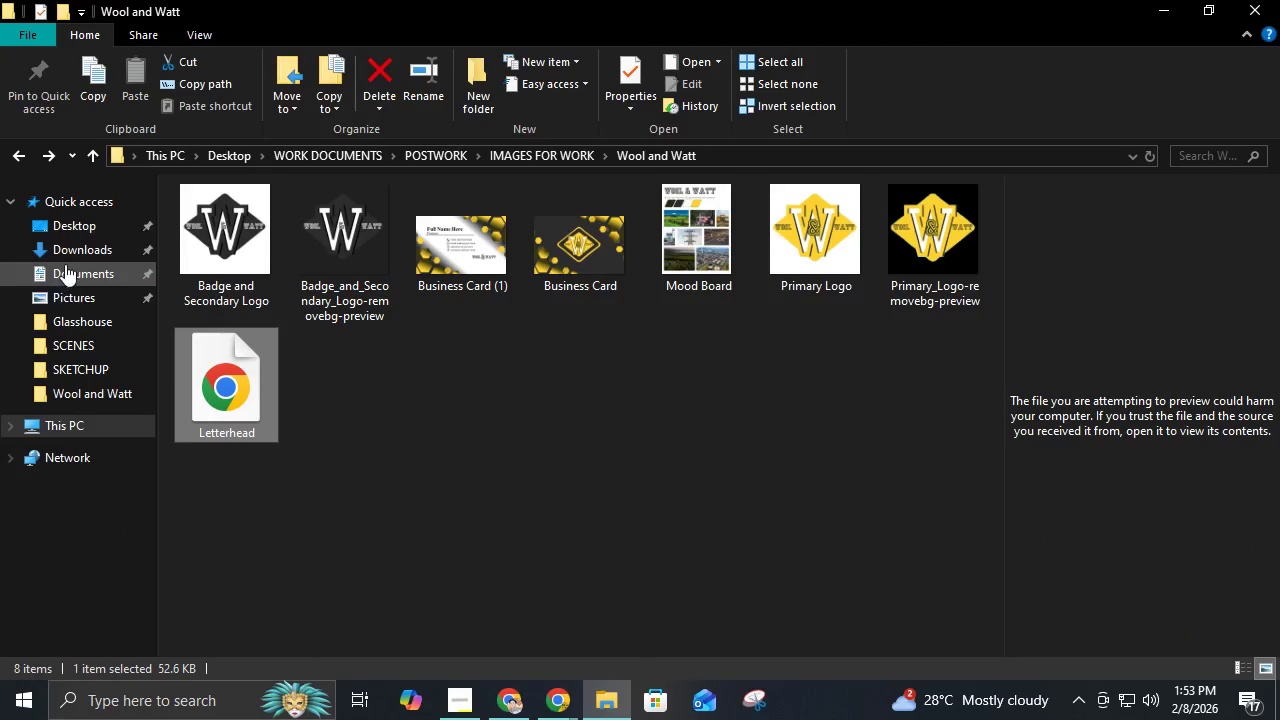 
left_click([77, 247])
 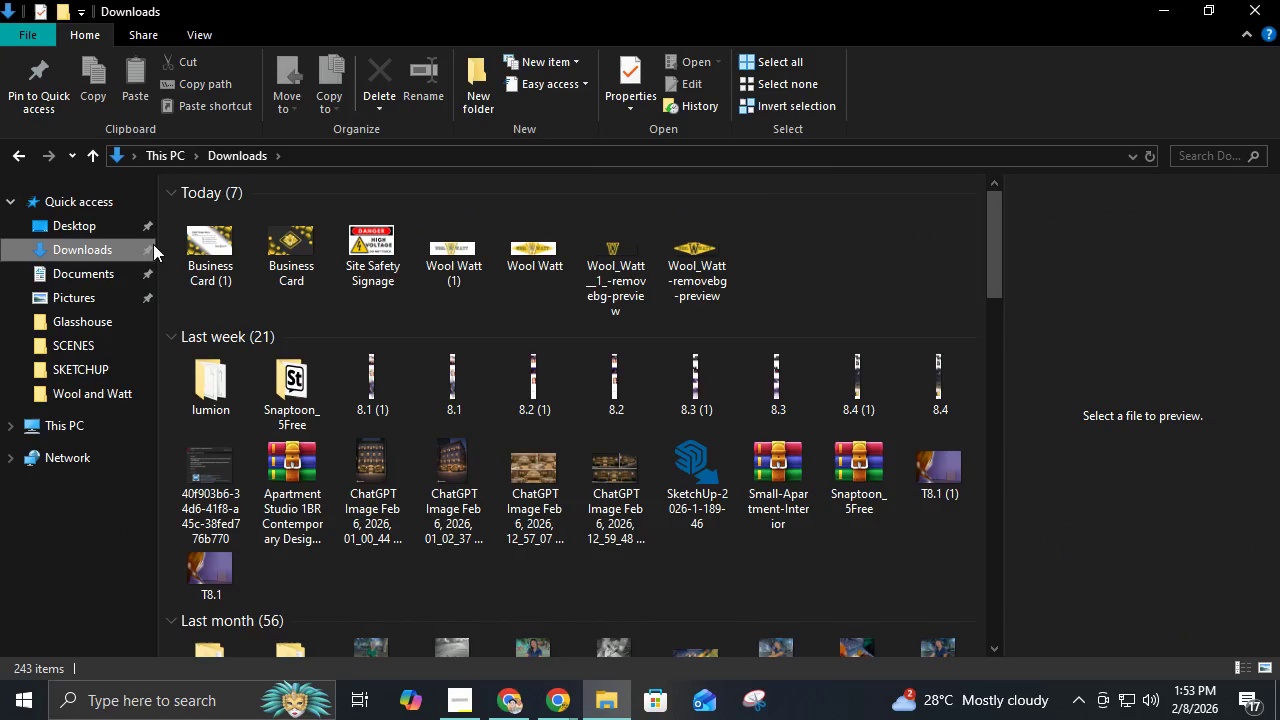 
left_click([87, 219])
 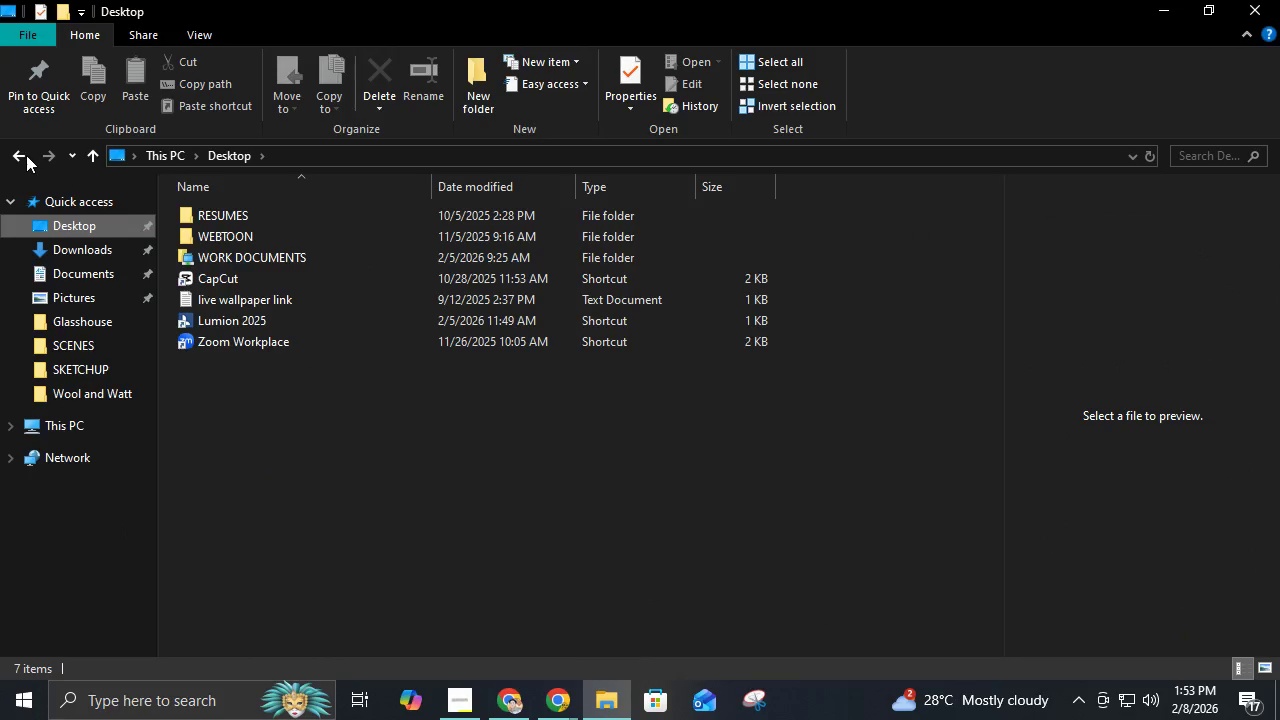 
double_click([26, 155])
 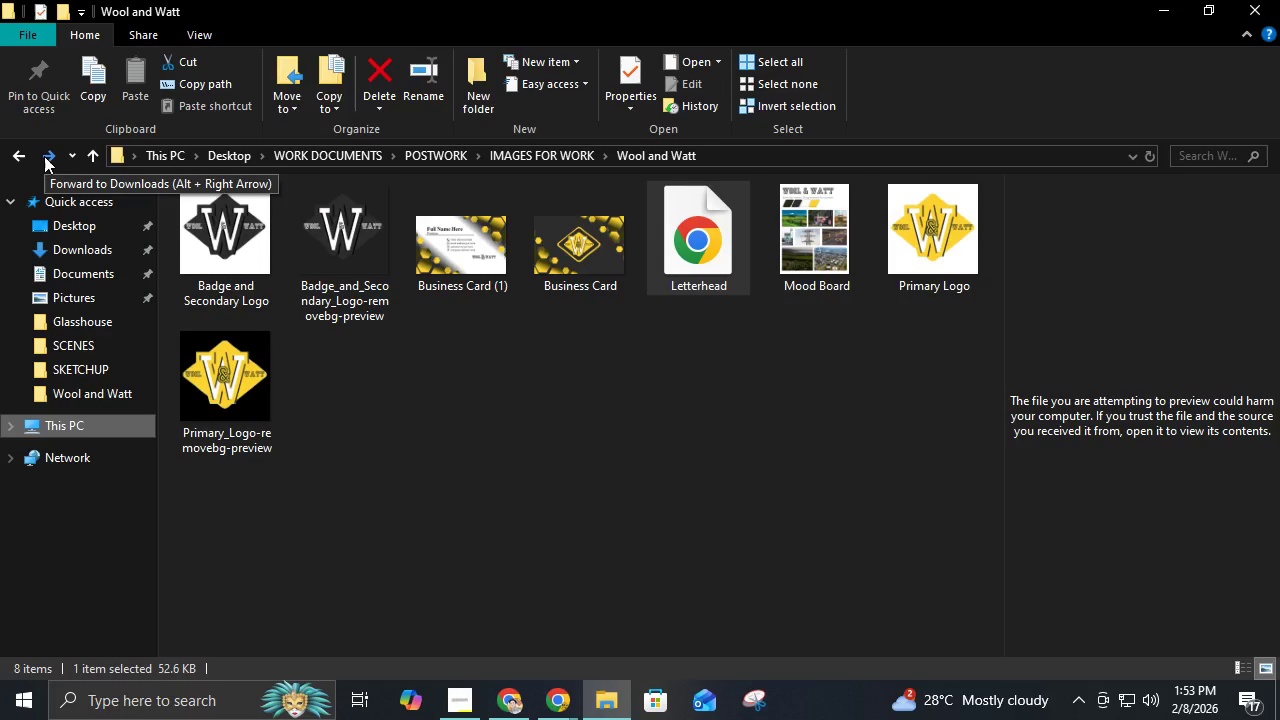 
left_click([44, 156])
 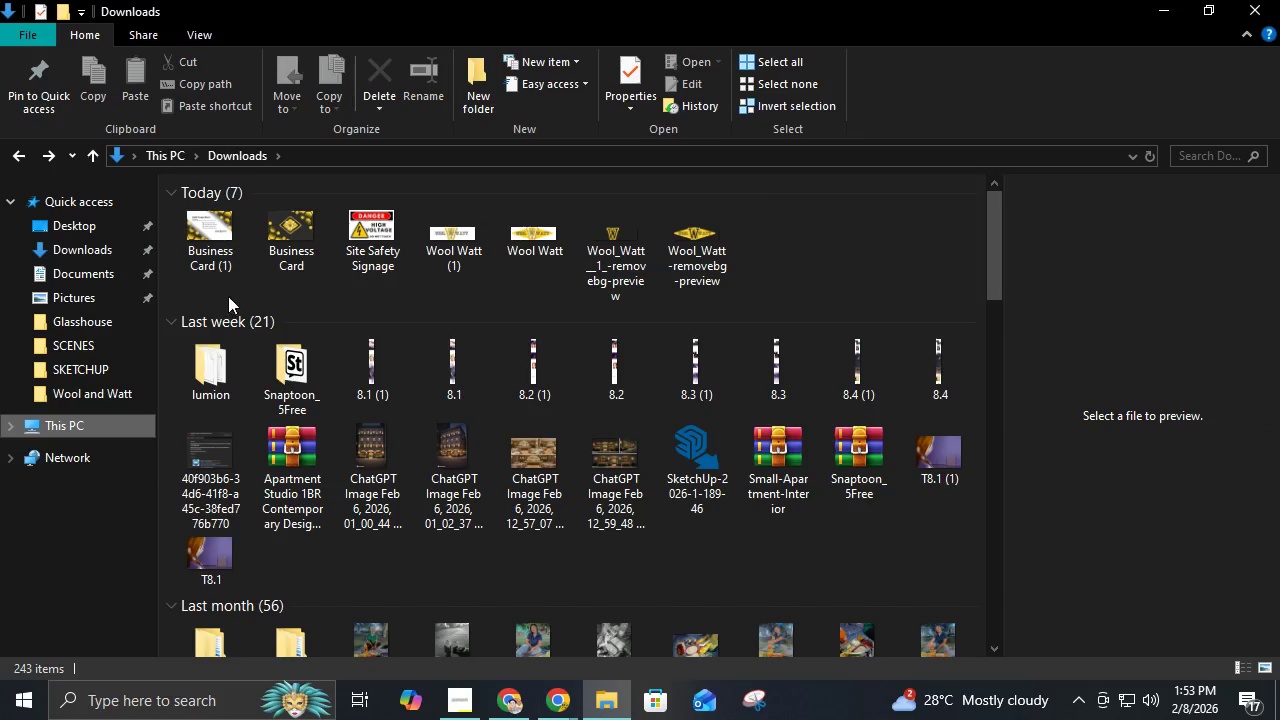 
left_click([203, 244])
 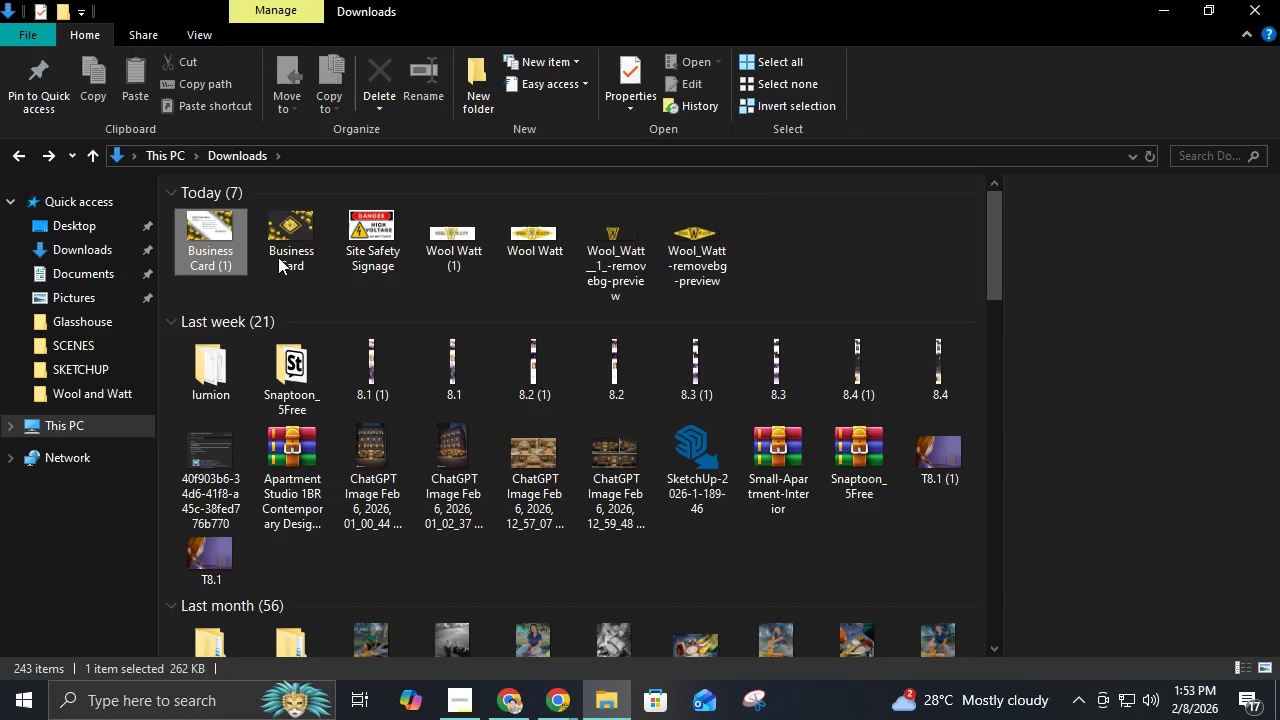 
hold_key(key=ControlLeft, duration=0.77)
left_click([295, 246])
 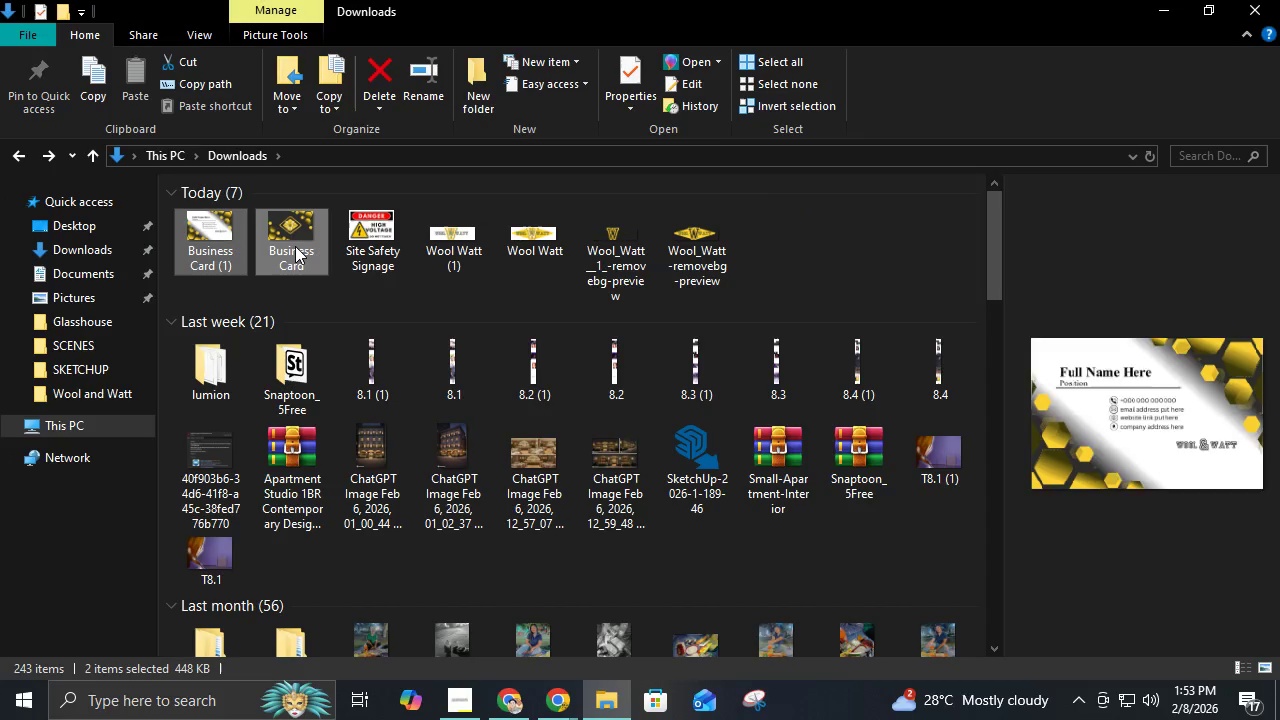 
hold_key(key=ControlLeft, duration=5.88)
 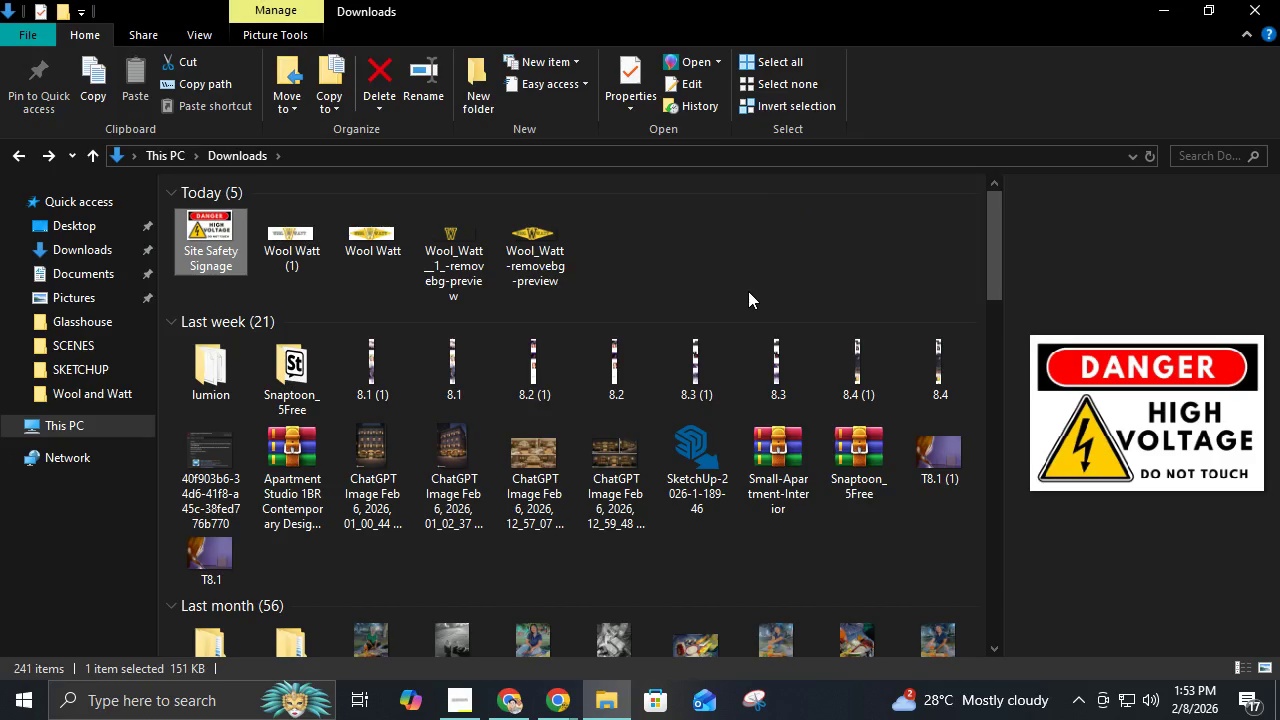 
key(Shift+ShiftRight)
 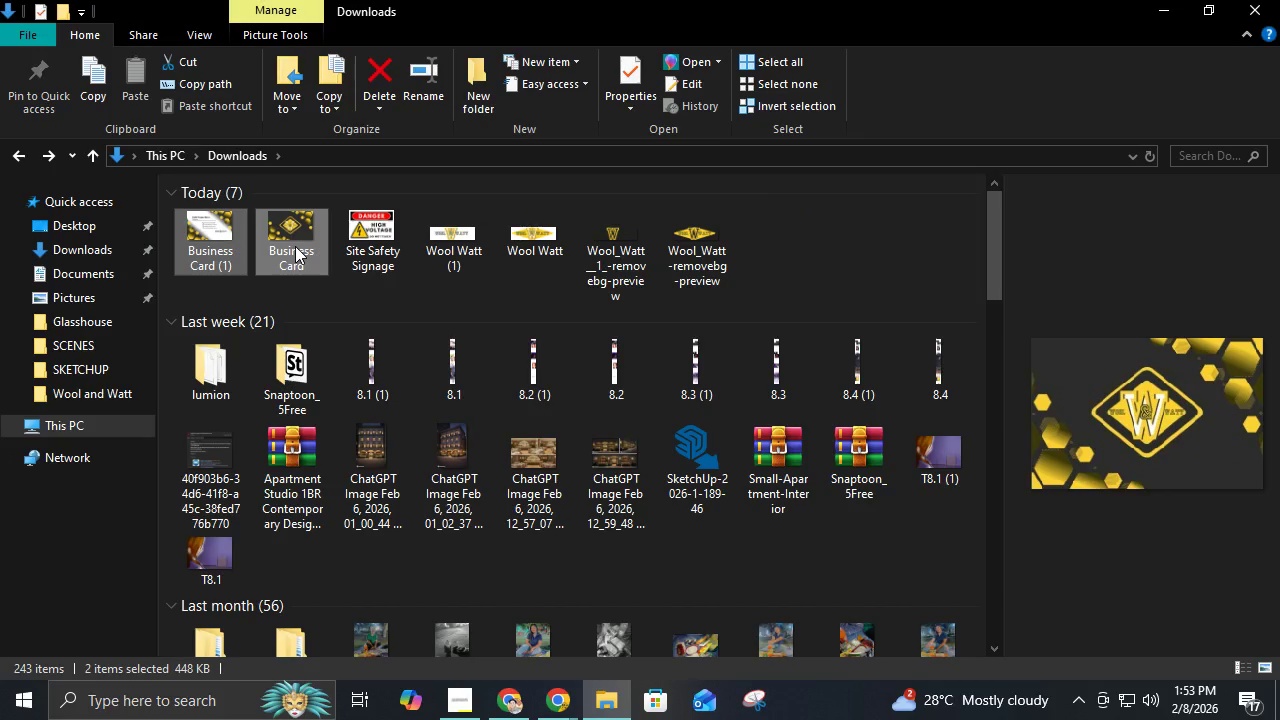 
key(Shift+Delete)
 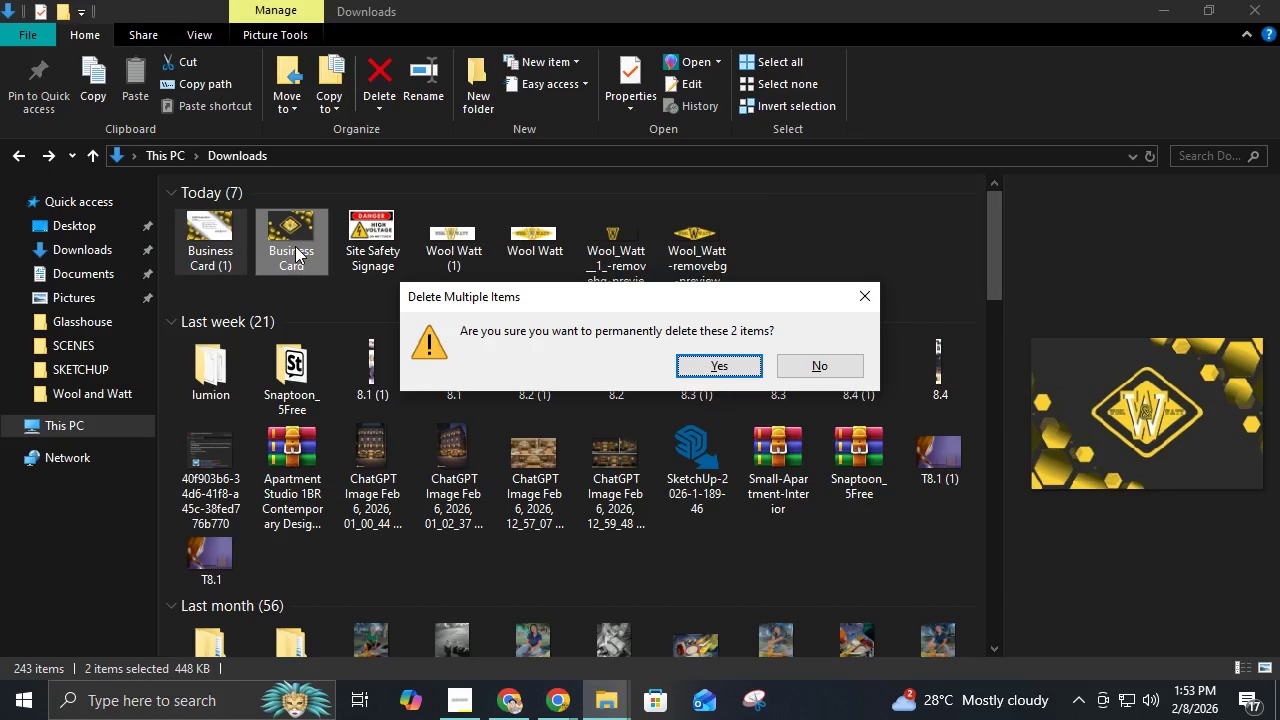 
key(Enter)
 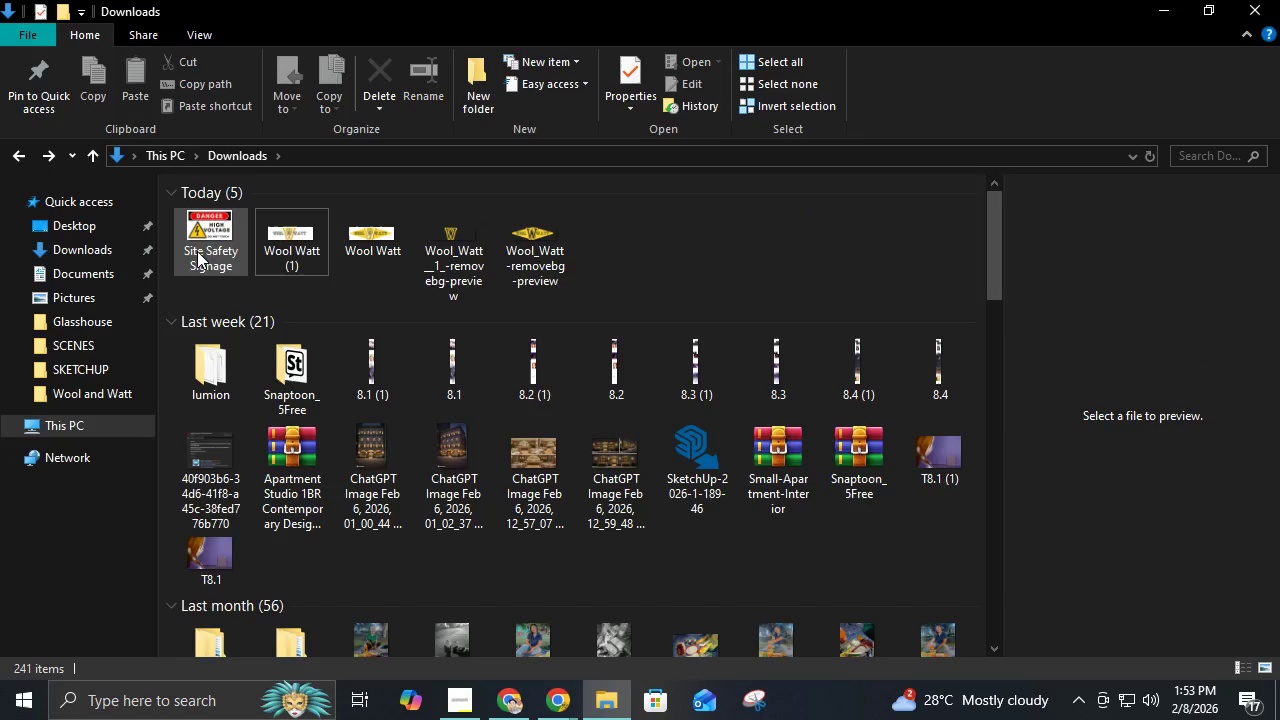 
left_click([197, 251])
 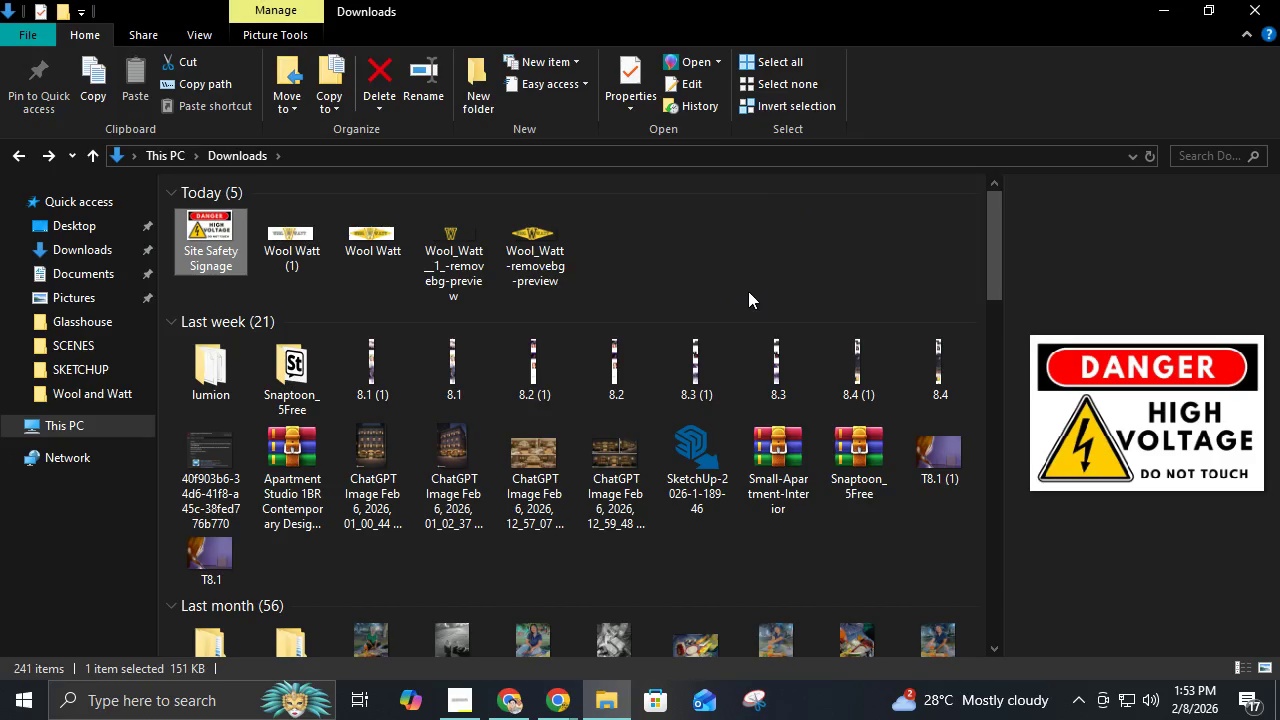 
key(Control+X)
 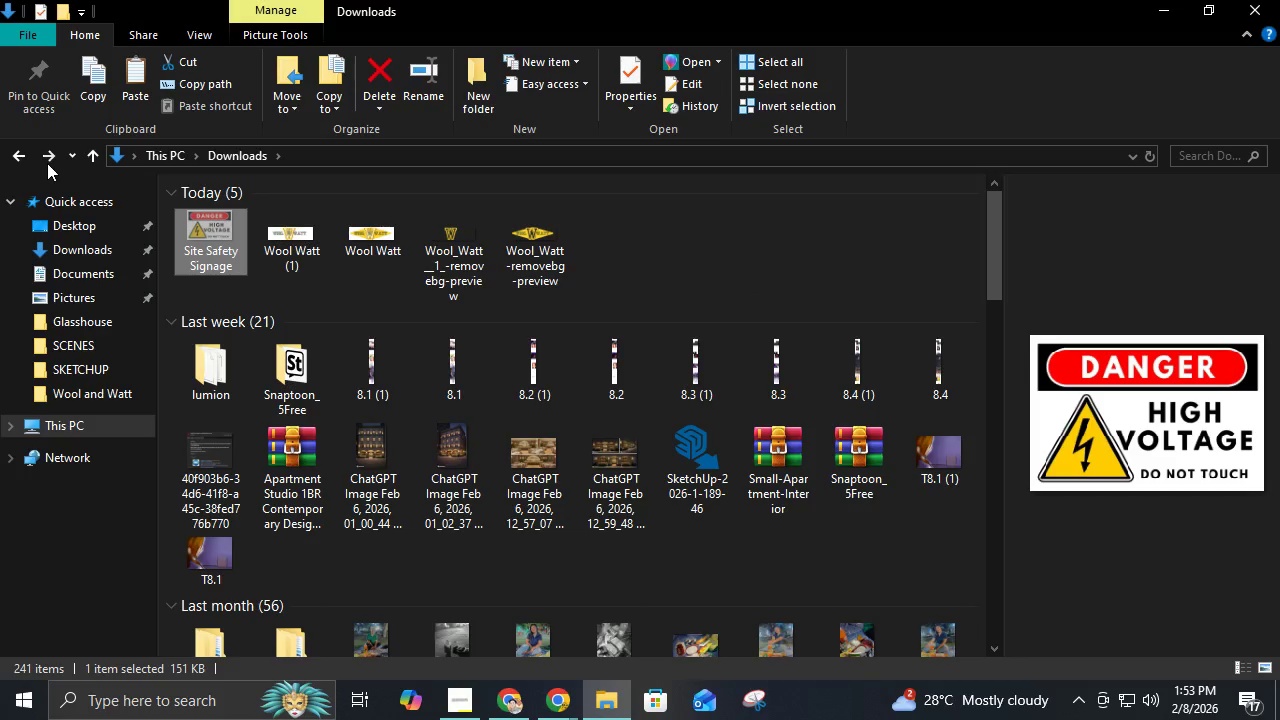 
left_click([17, 158])